 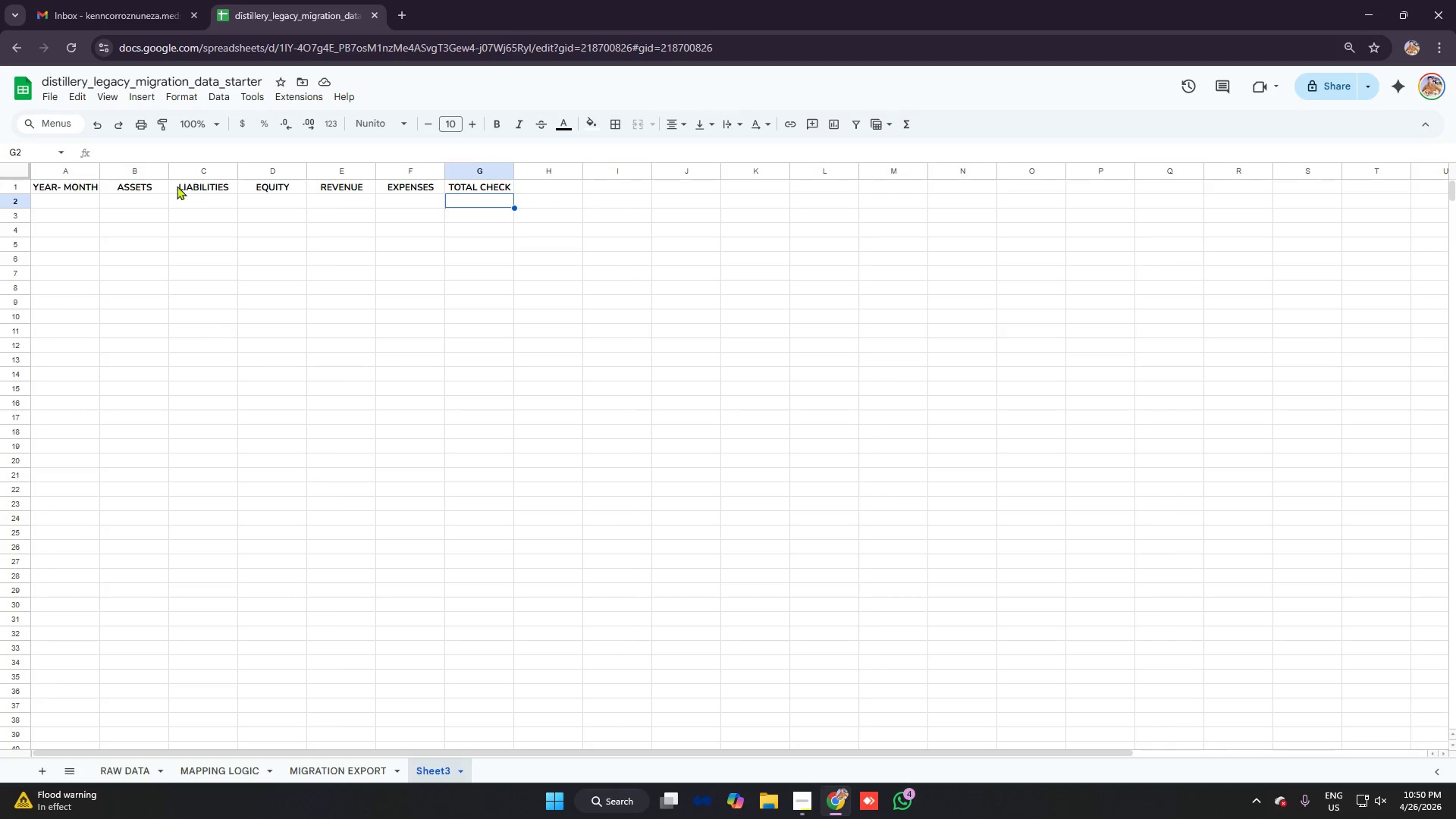 
left_click_drag(start_coordinate=[77, 187], to_coordinate=[506, 186])
 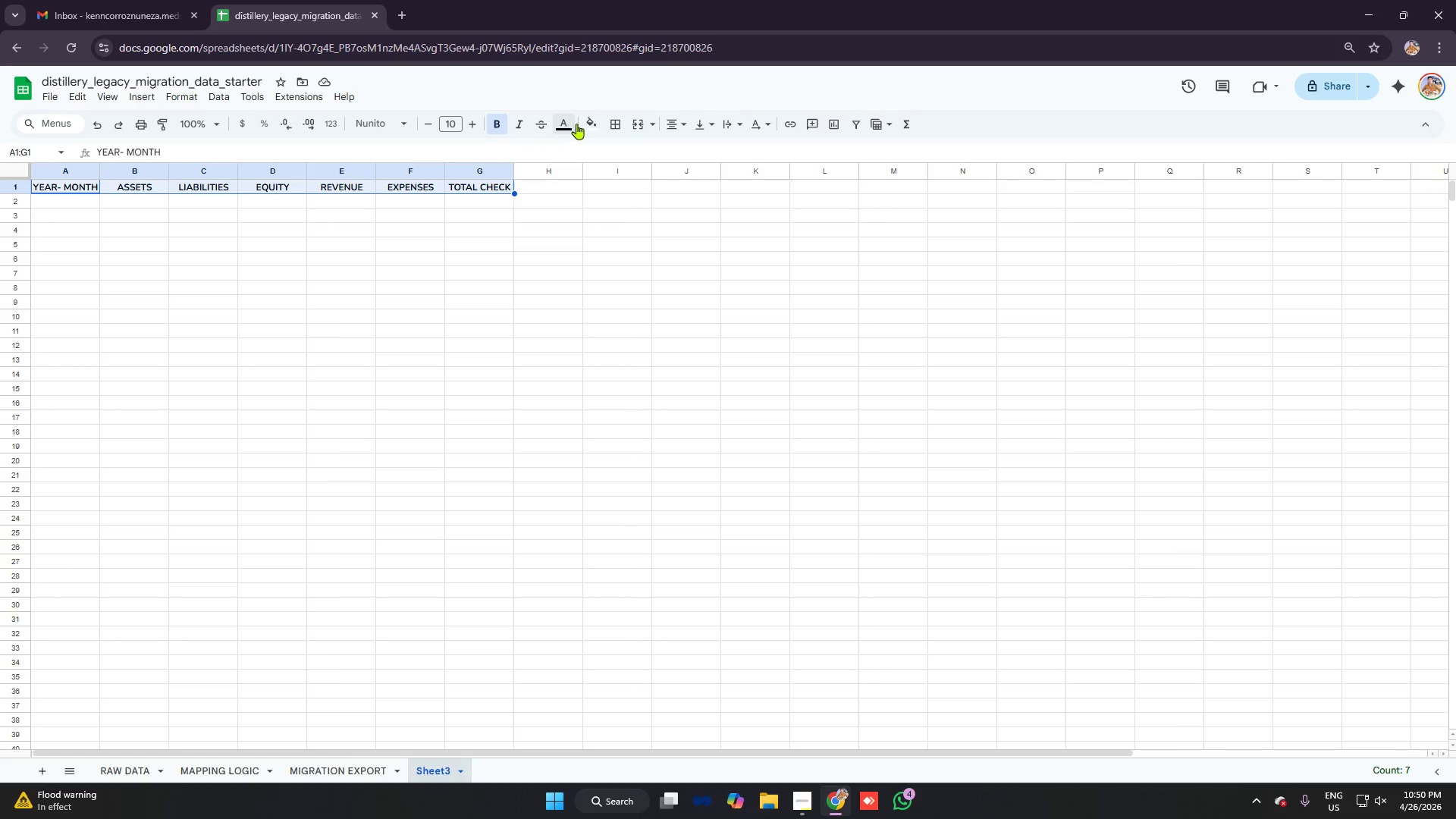 
left_click([590, 118])
 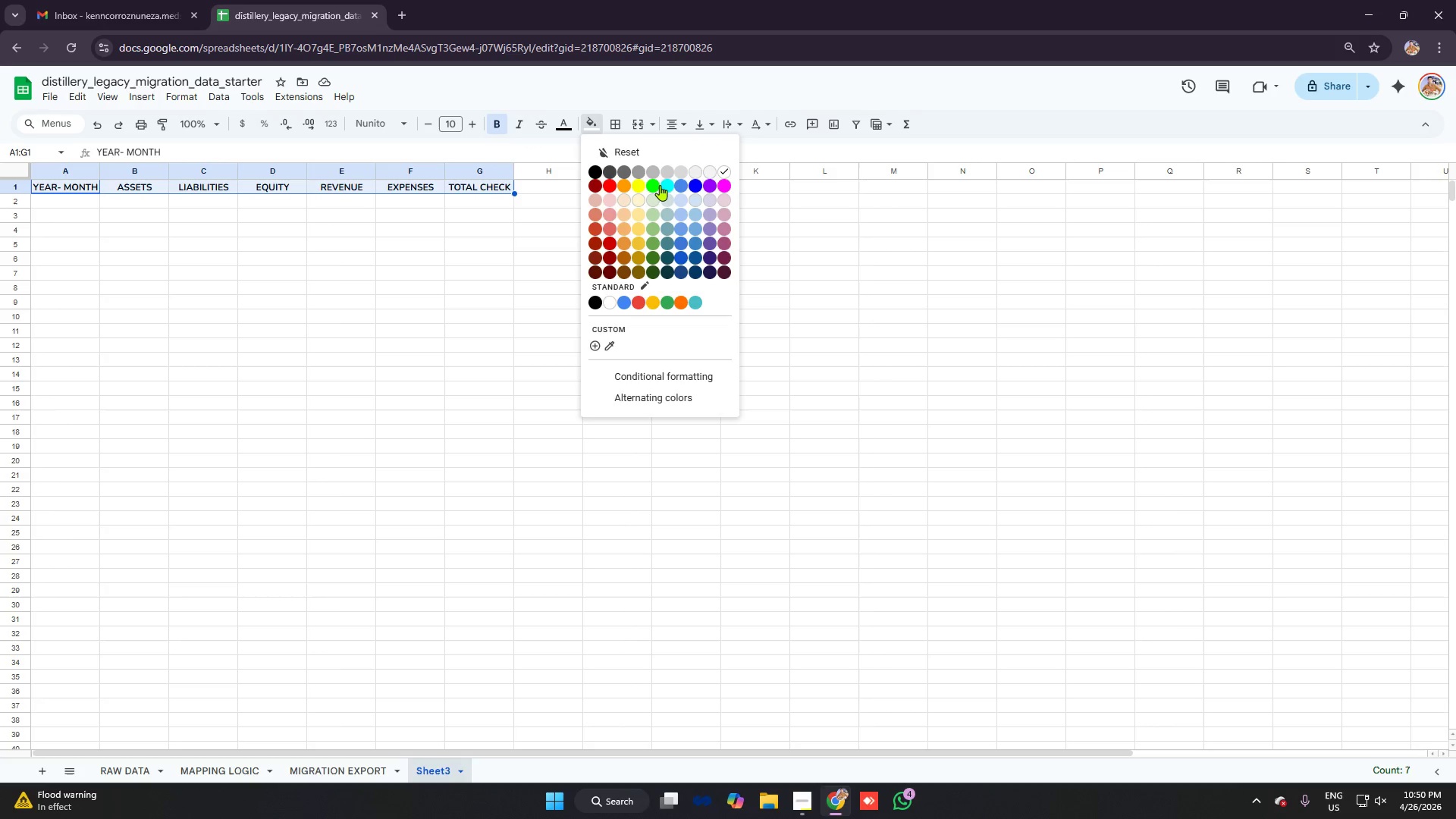 
left_click([658, 184])
 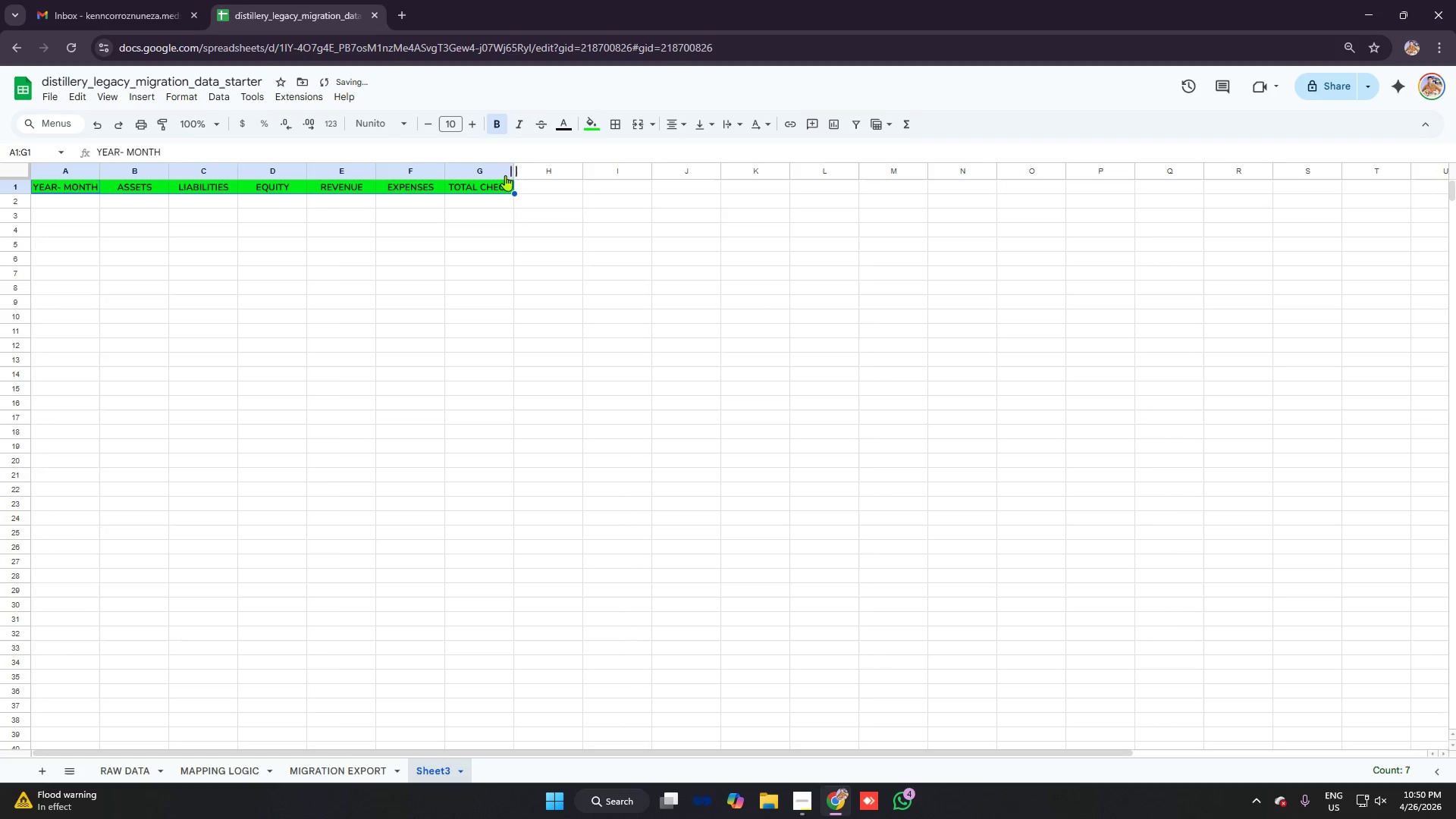 
left_click([113, 225])
 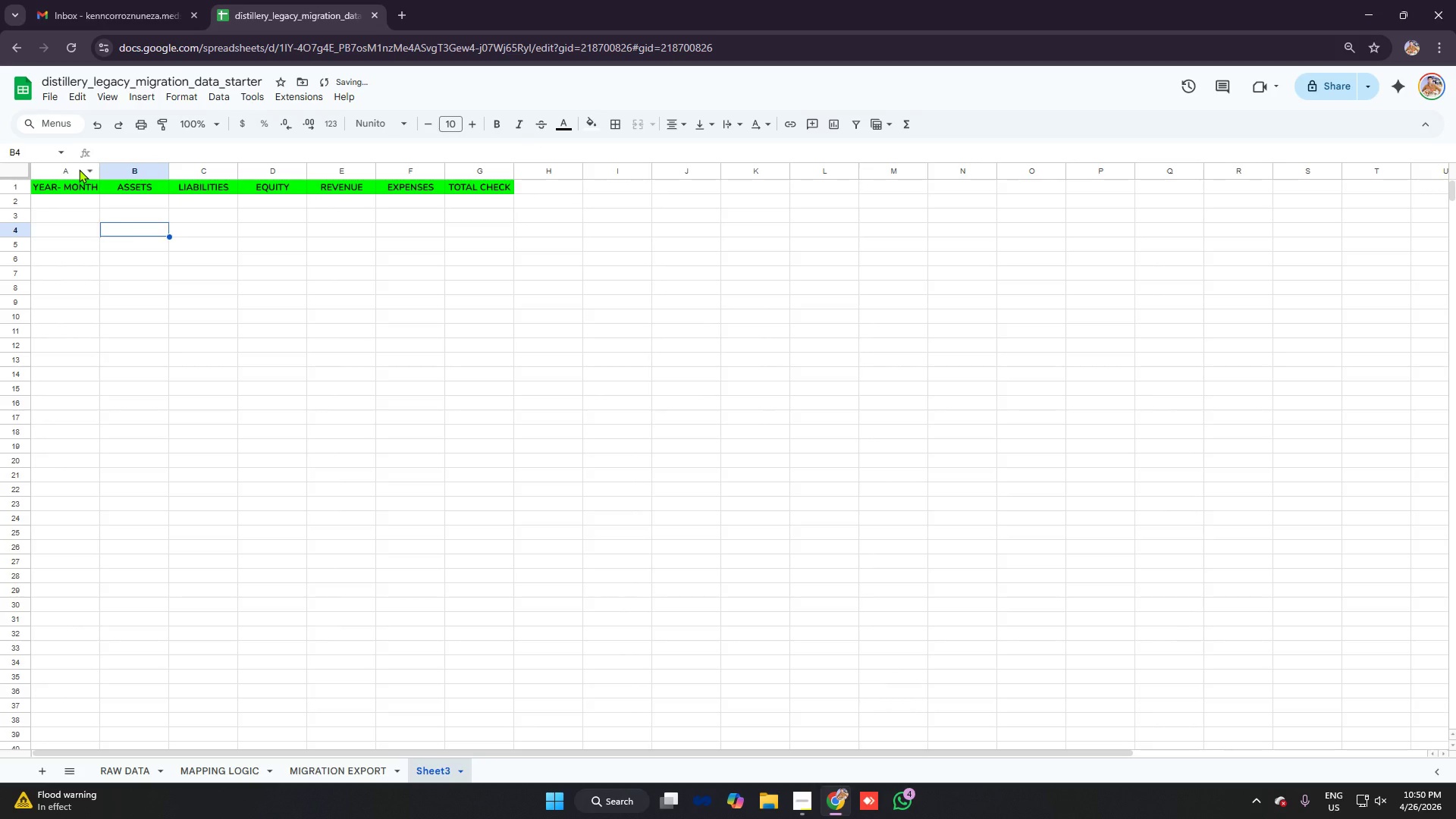 
left_click_drag(start_coordinate=[79, 169], to_coordinate=[491, 177])
 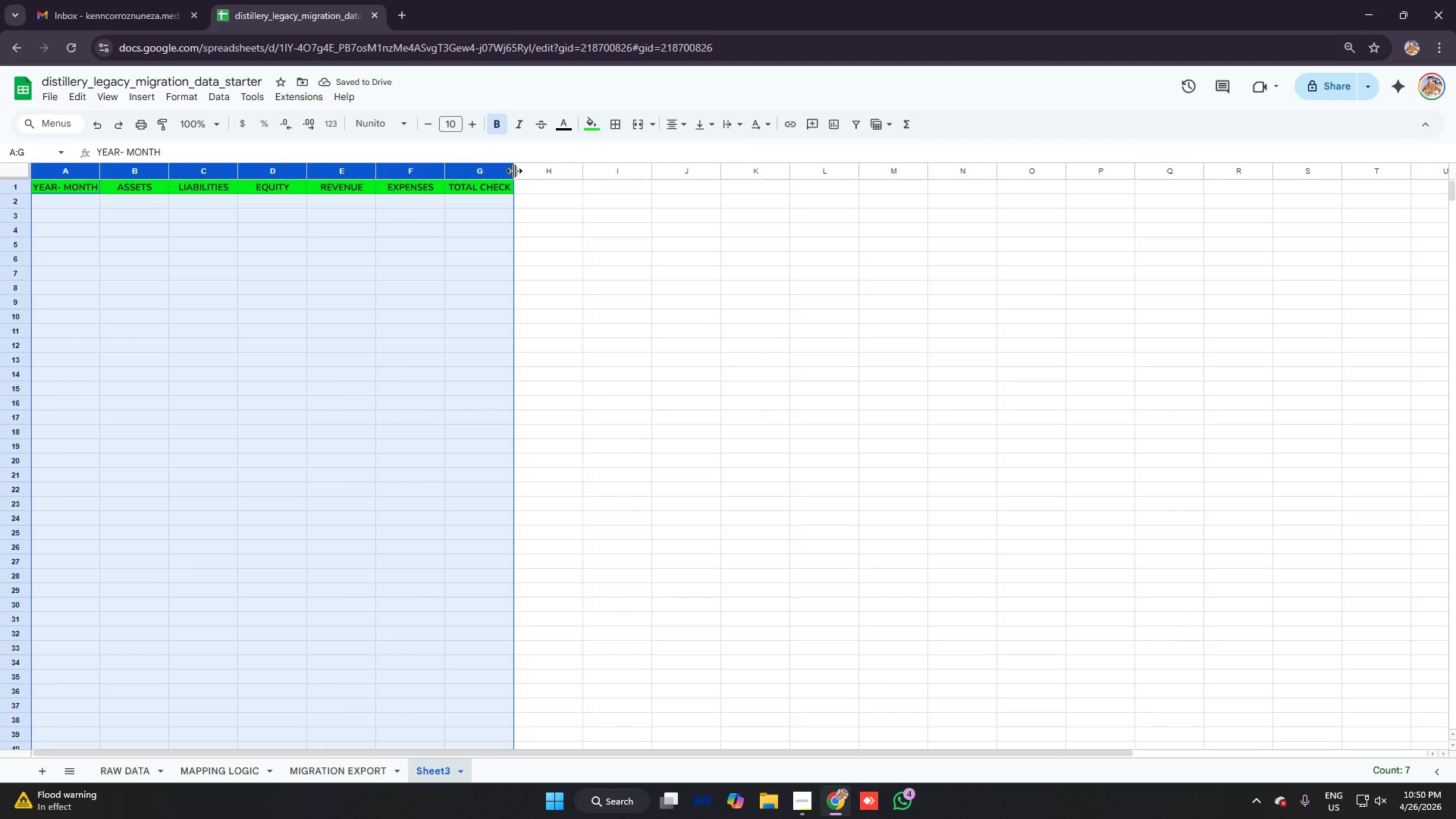 
left_click_drag(start_coordinate=[514, 171], to_coordinate=[589, 172])
 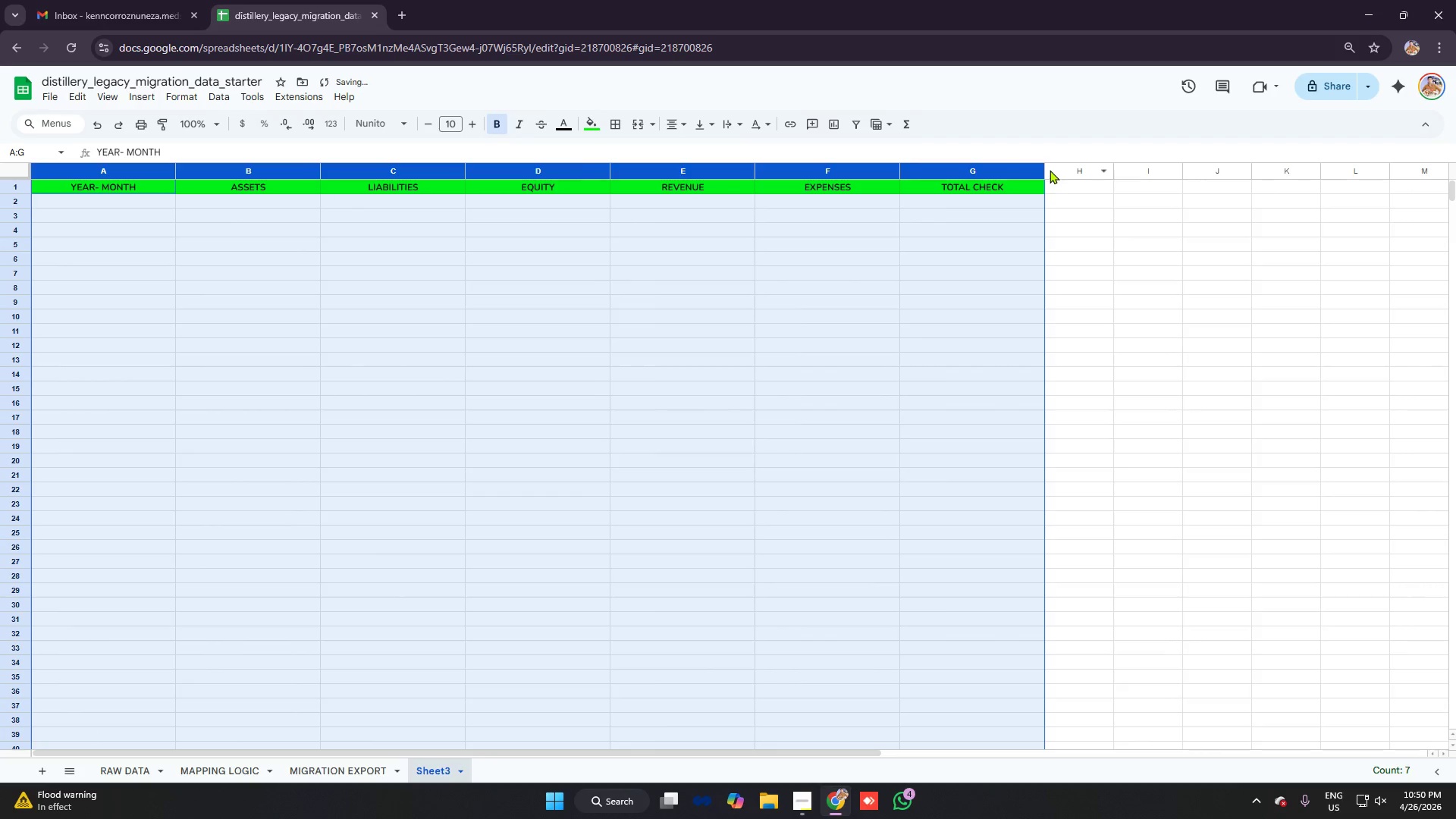 
left_click_drag(start_coordinate=[1043, 169], to_coordinate=[1060, 170])
 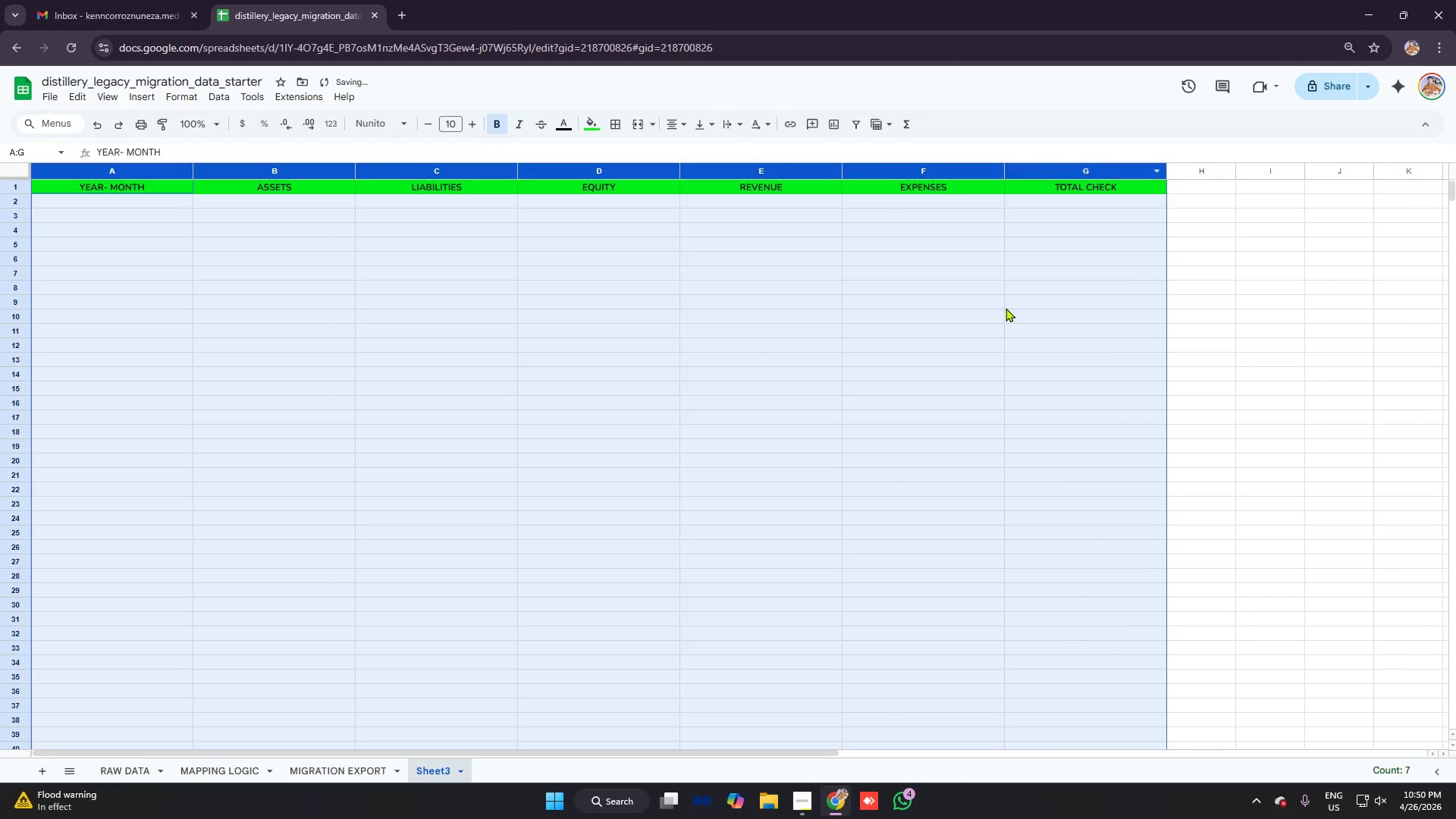 
left_click_drag(start_coordinate=[998, 308], to_coordinate=[980, 309])
 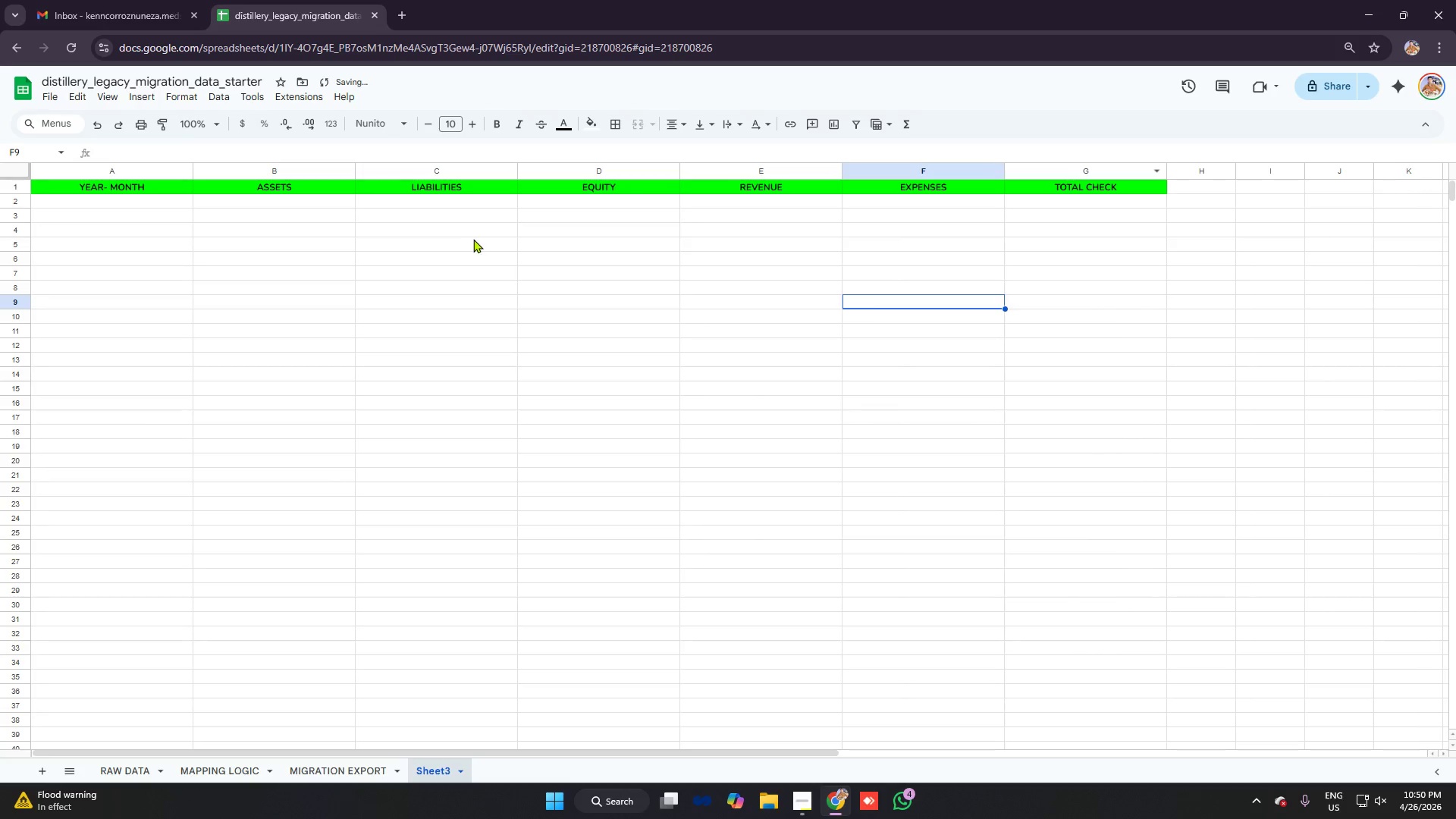 
key(Alt+AltLeft)
 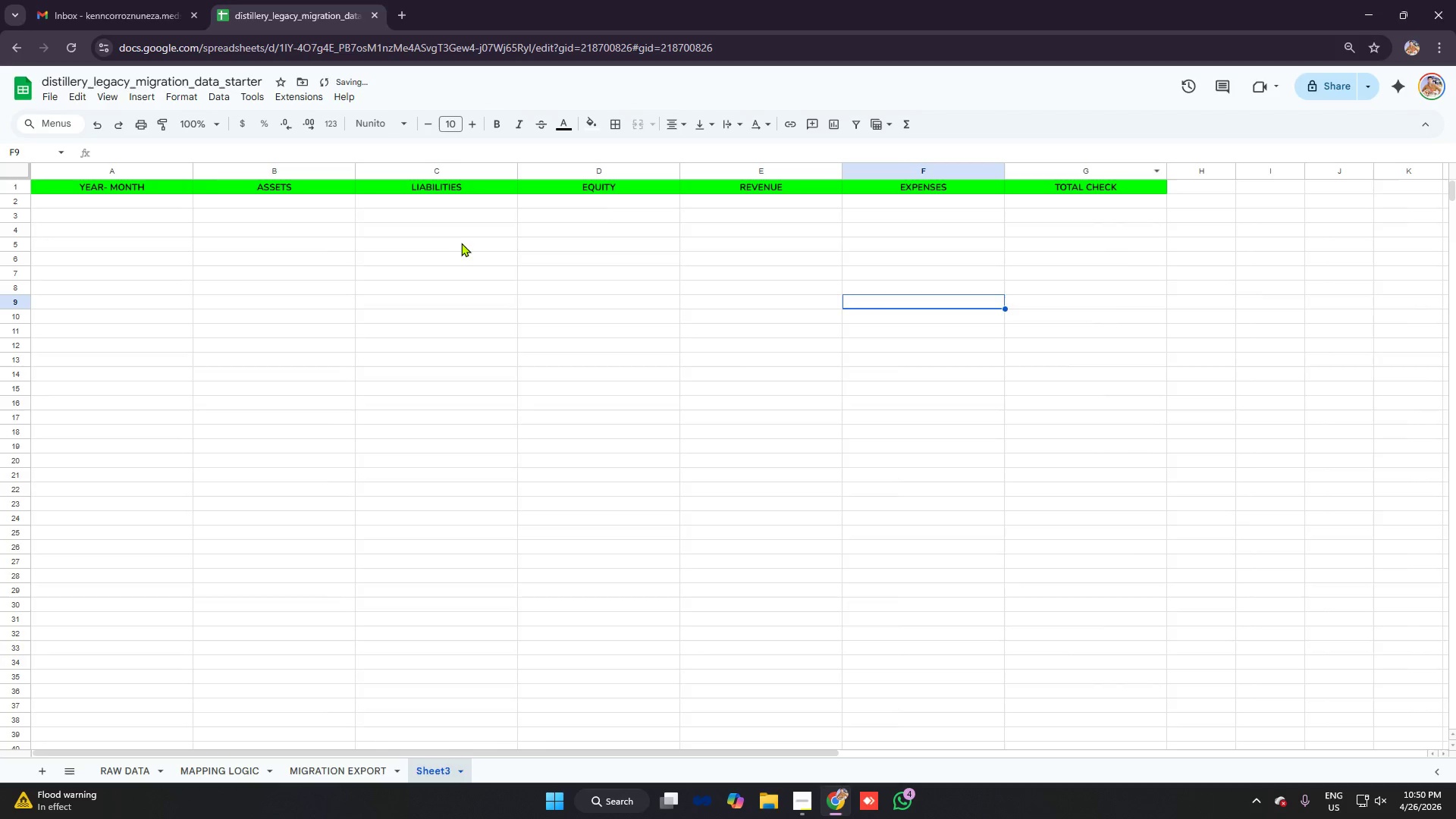 
key(Alt+Tab)